 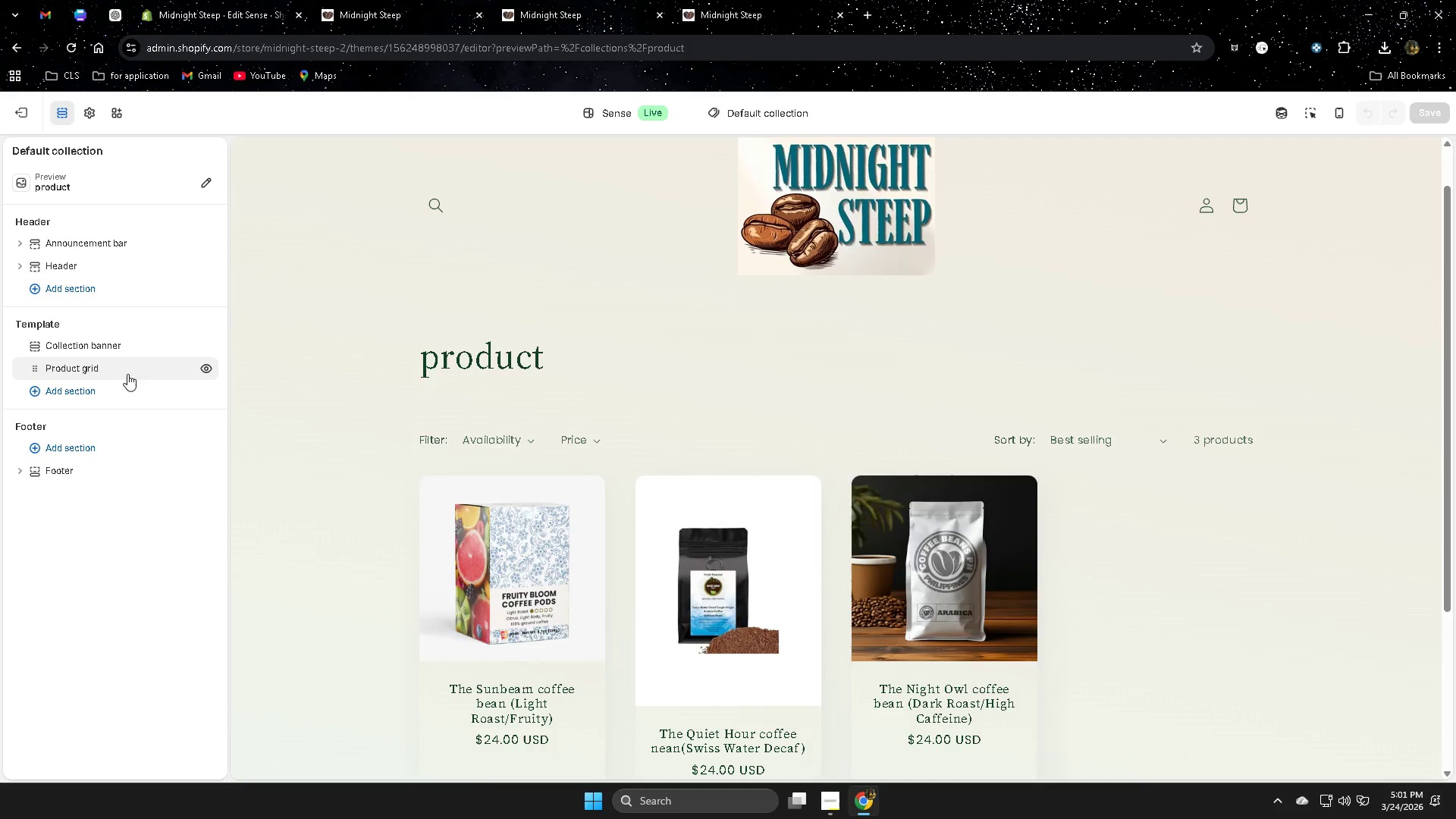 
left_click([1341, 111])
 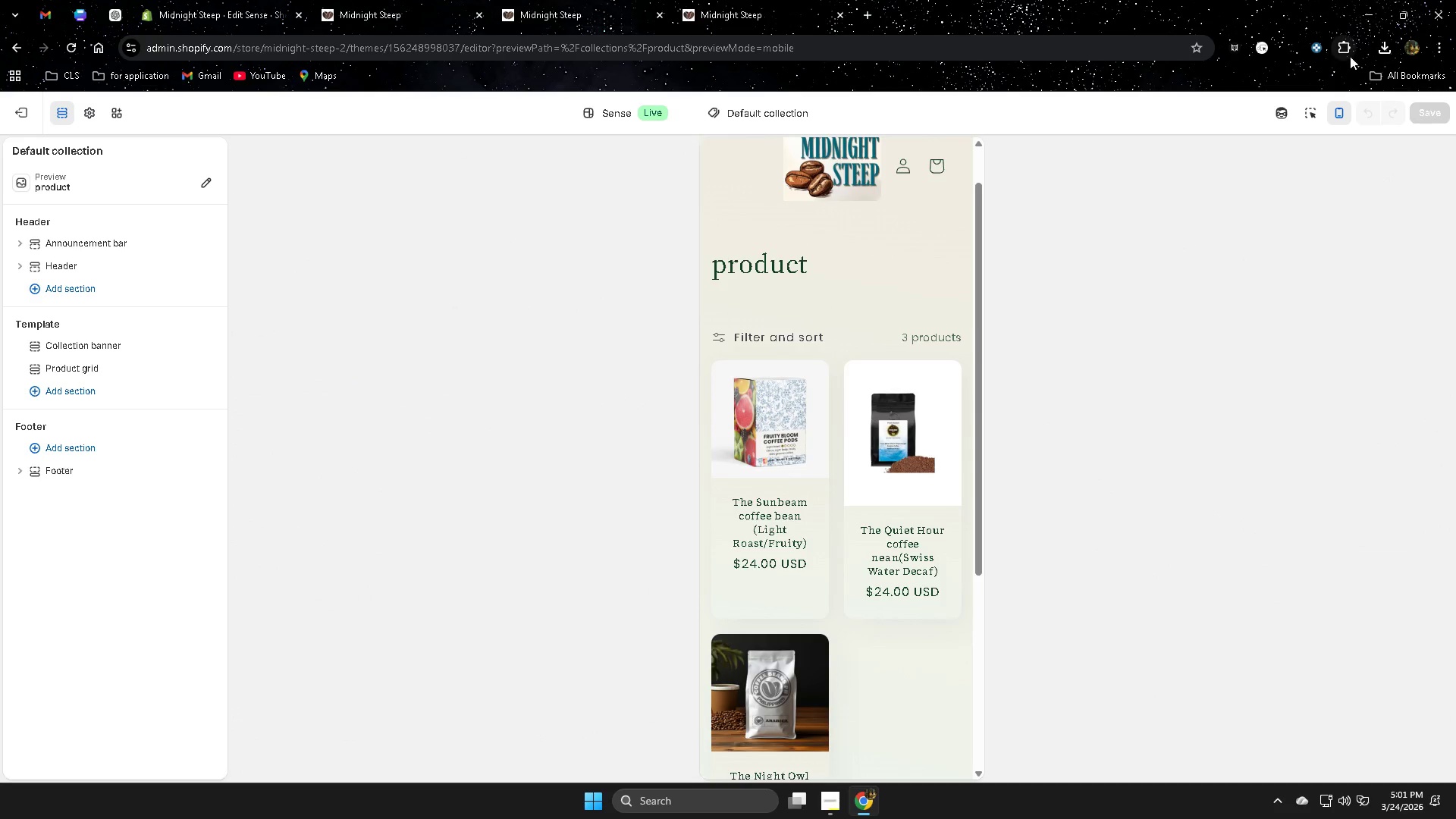 
wait(5.36)
 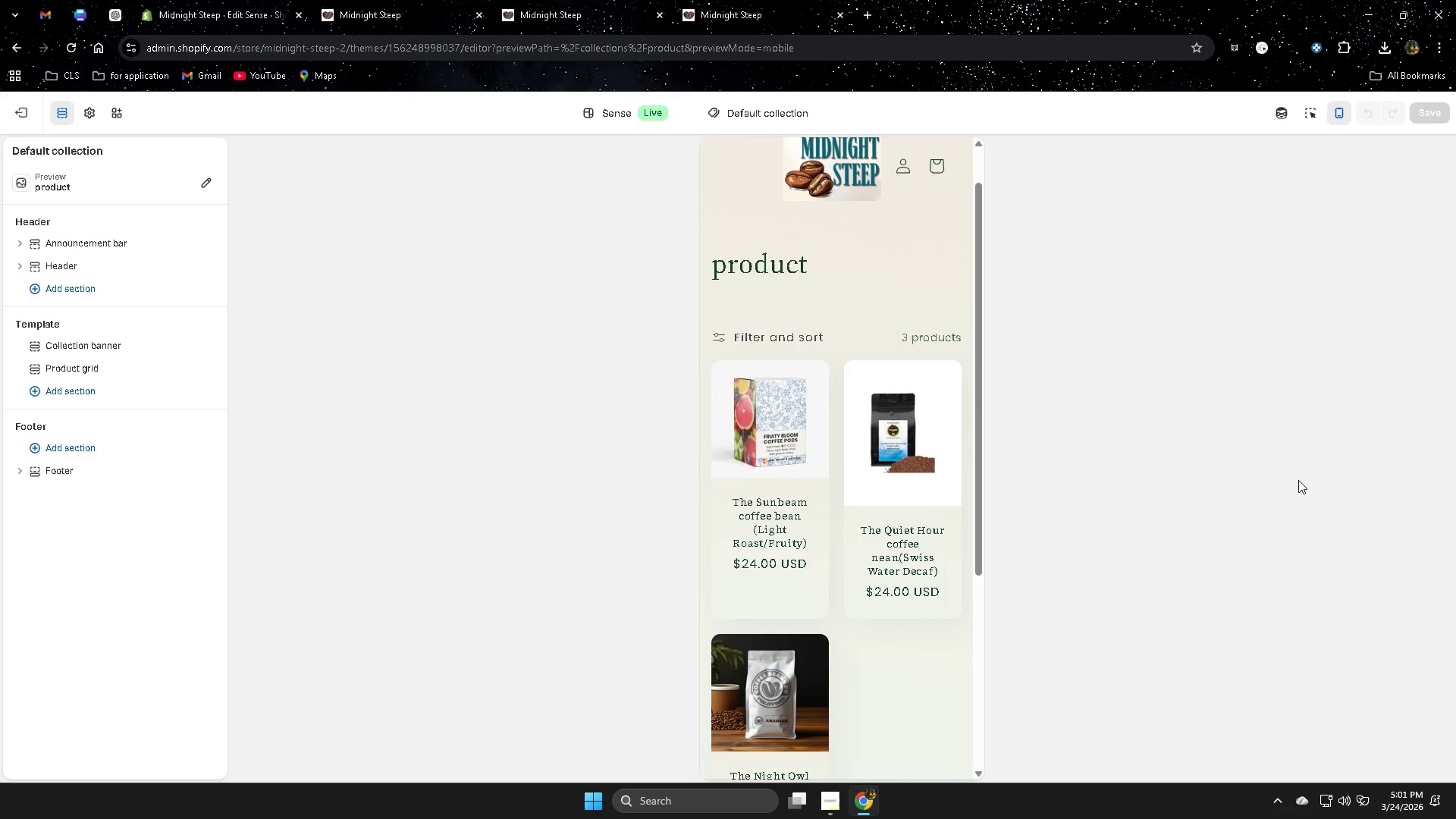 
scroll: coordinate [888, 418], scroll_direction: up, amount: 4.0
 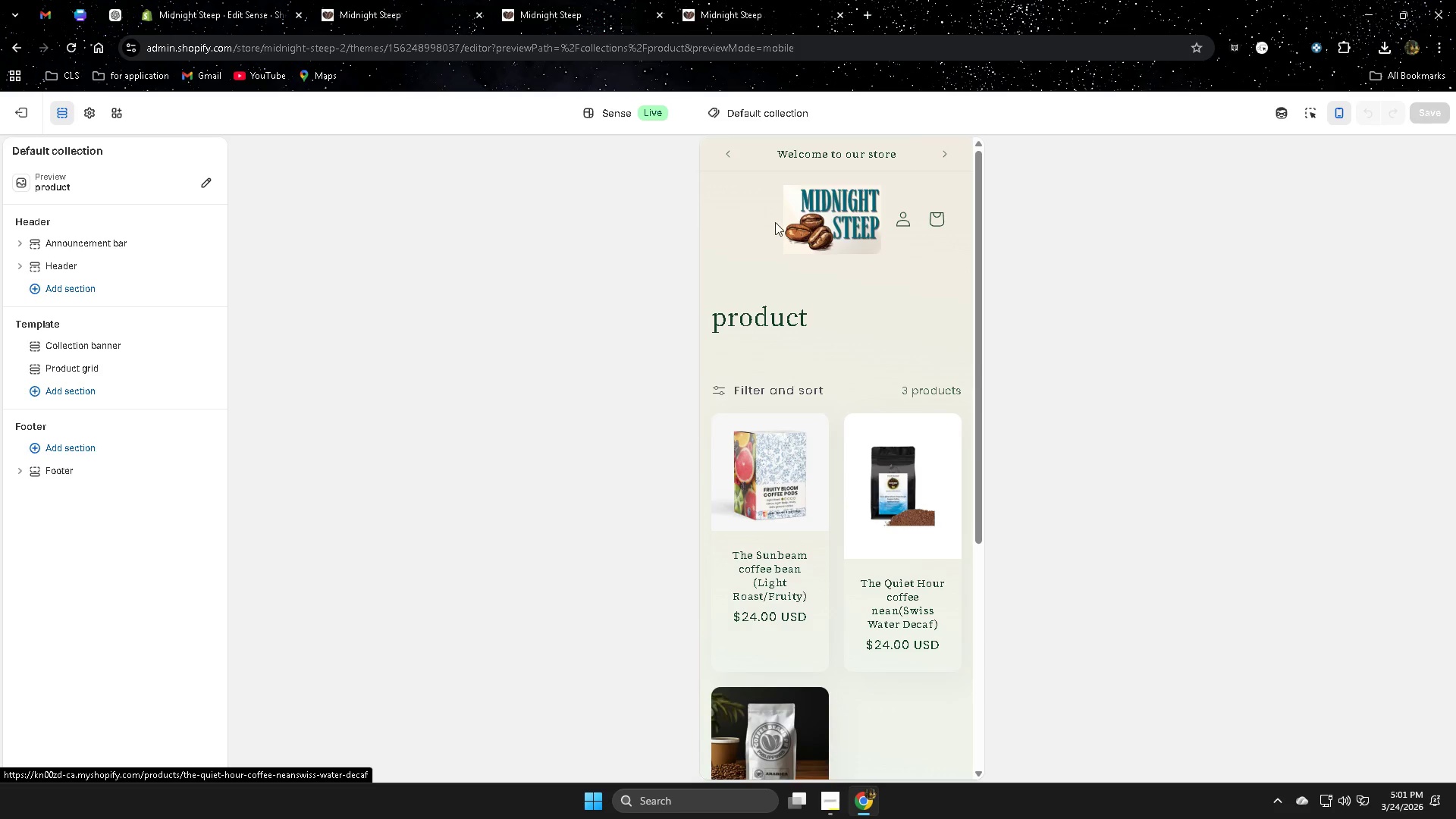 
left_click([844, 206])
 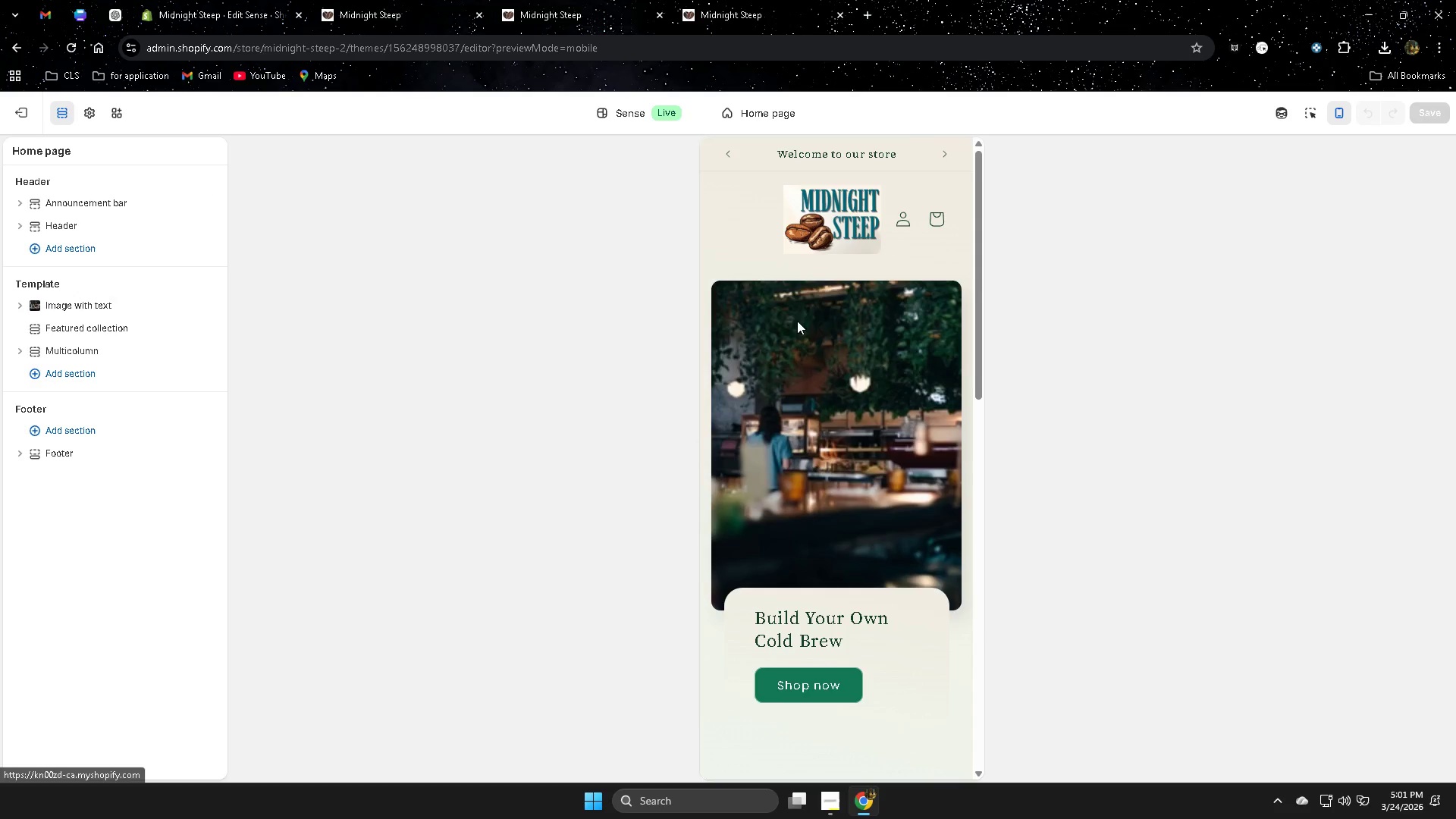 
left_click_drag(start_coordinate=[978, 383], to_coordinate=[983, 391])
 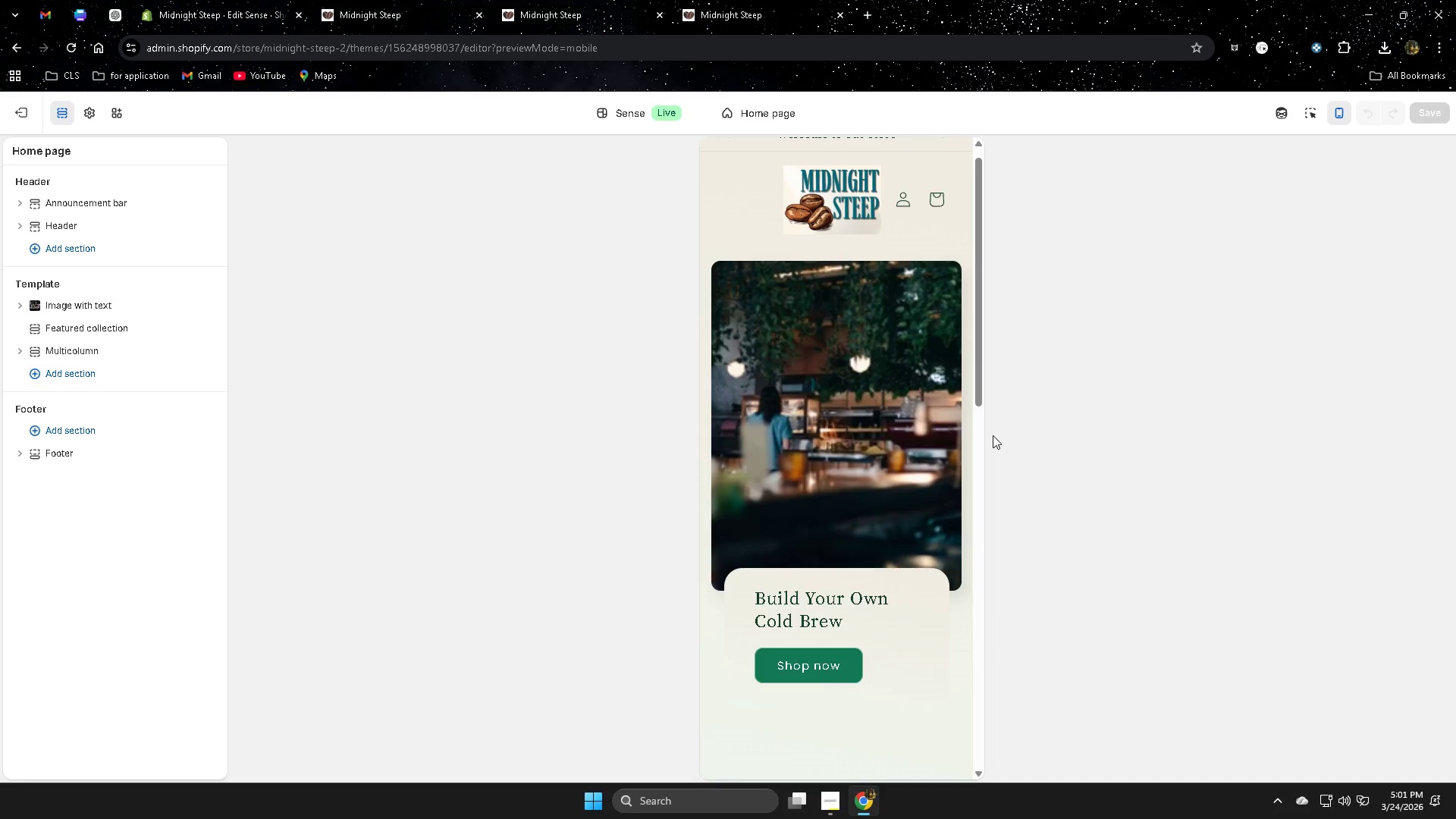 
key(PrintScreen)
 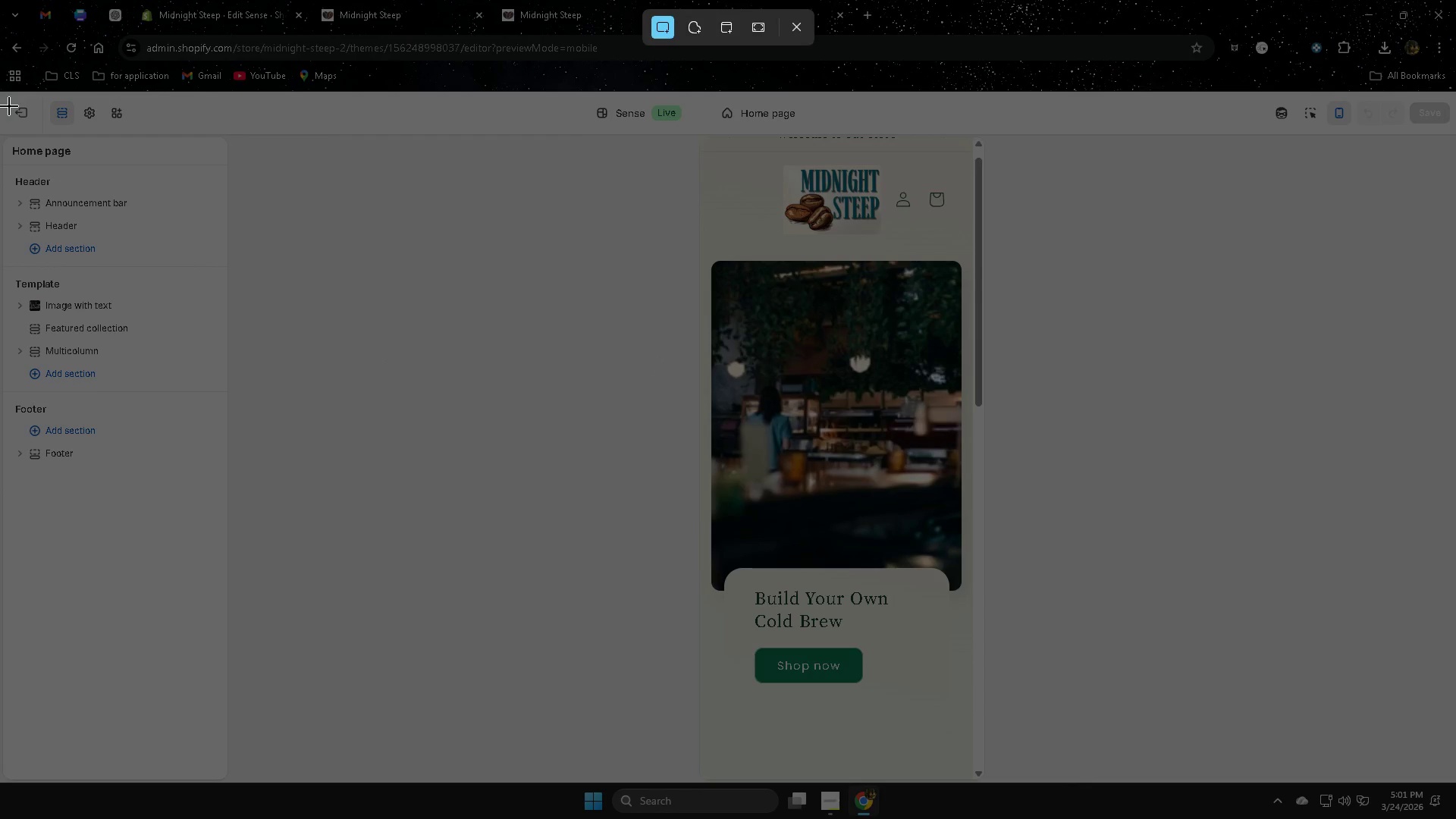 
left_click_drag(start_coordinate=[0, 92], to_coordinate=[1455, 770])
 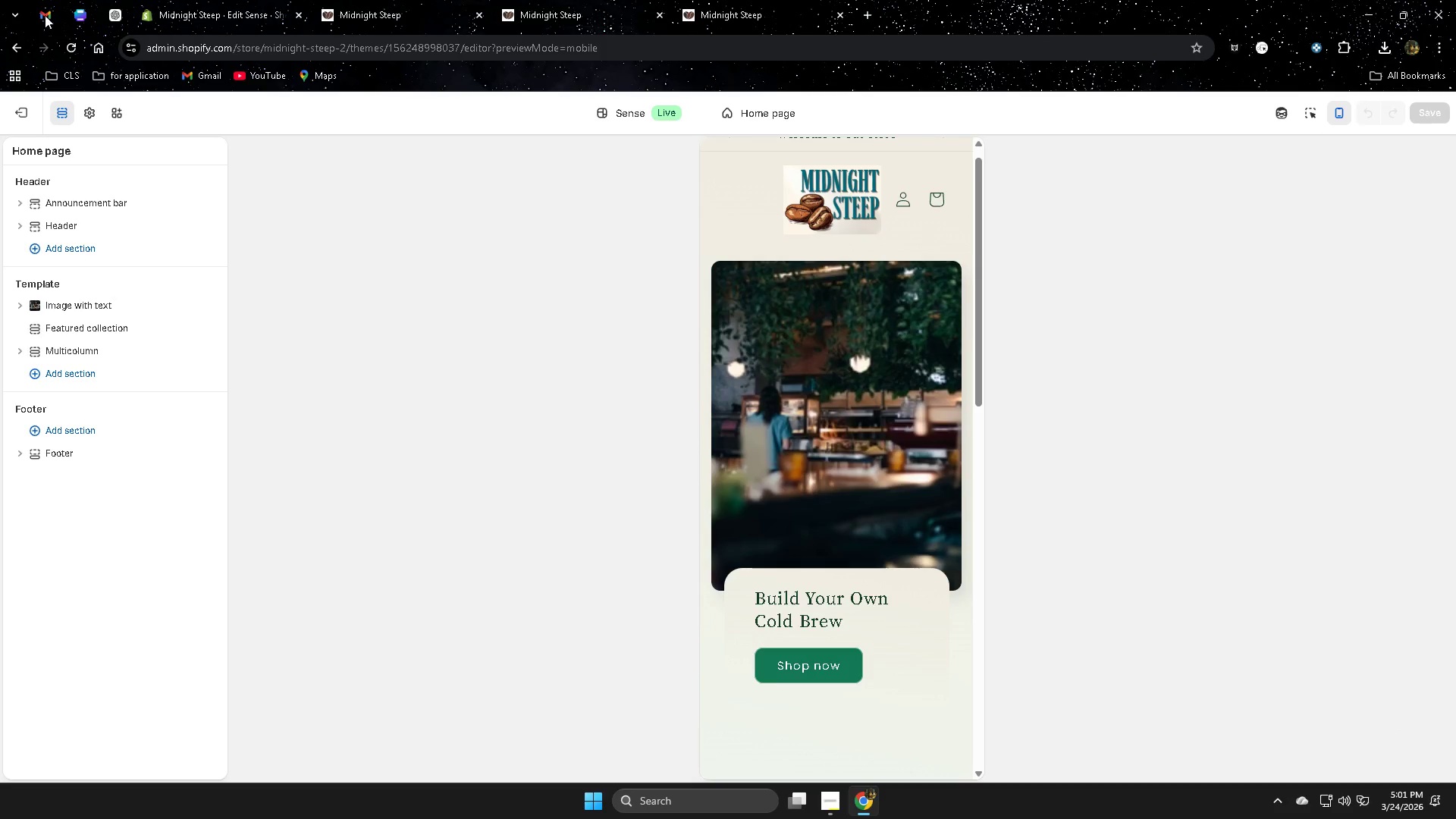 
left_click([80, 11])
 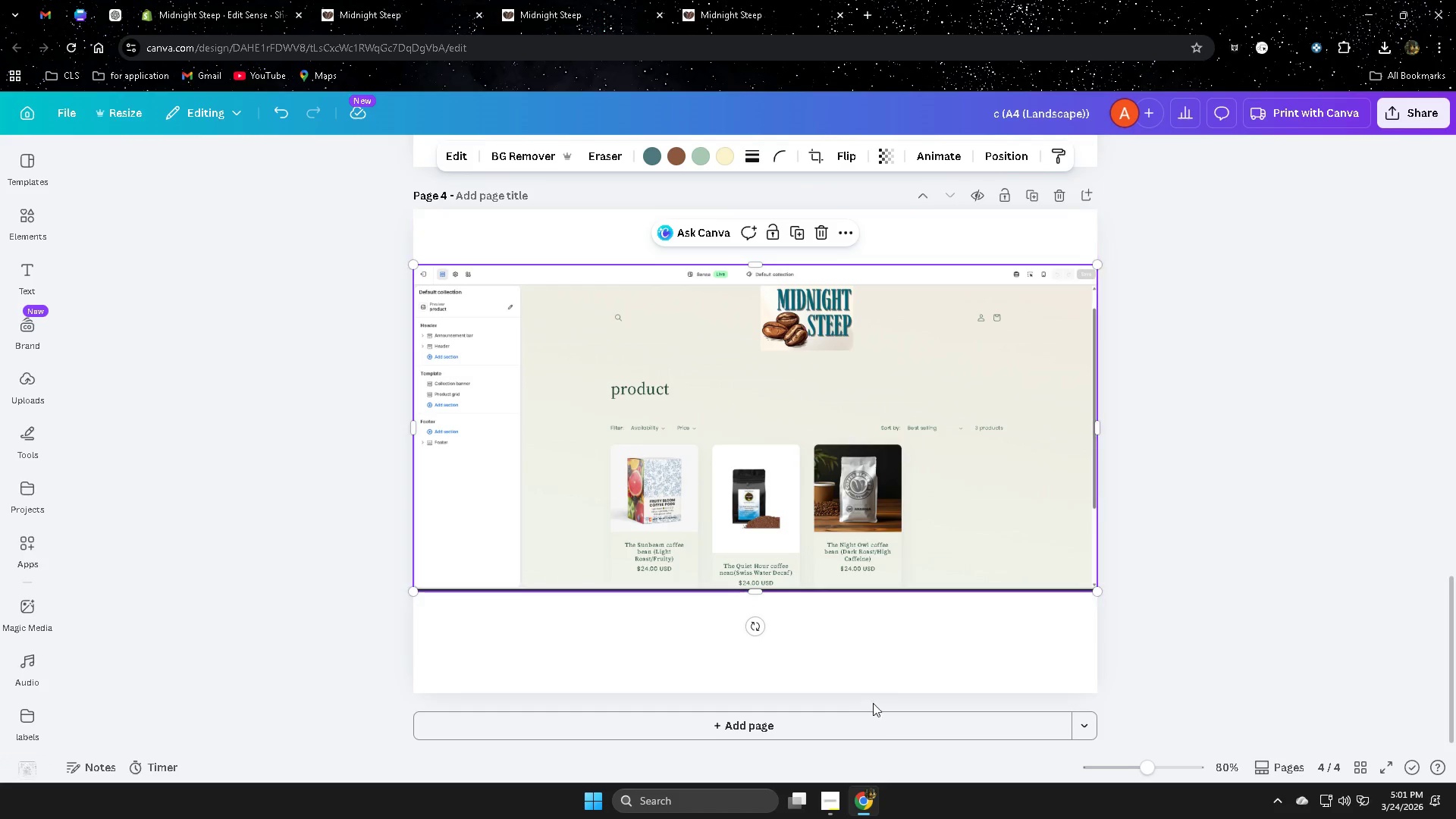 
left_click_drag(start_coordinate=[878, 728], to_coordinate=[880, 723])
 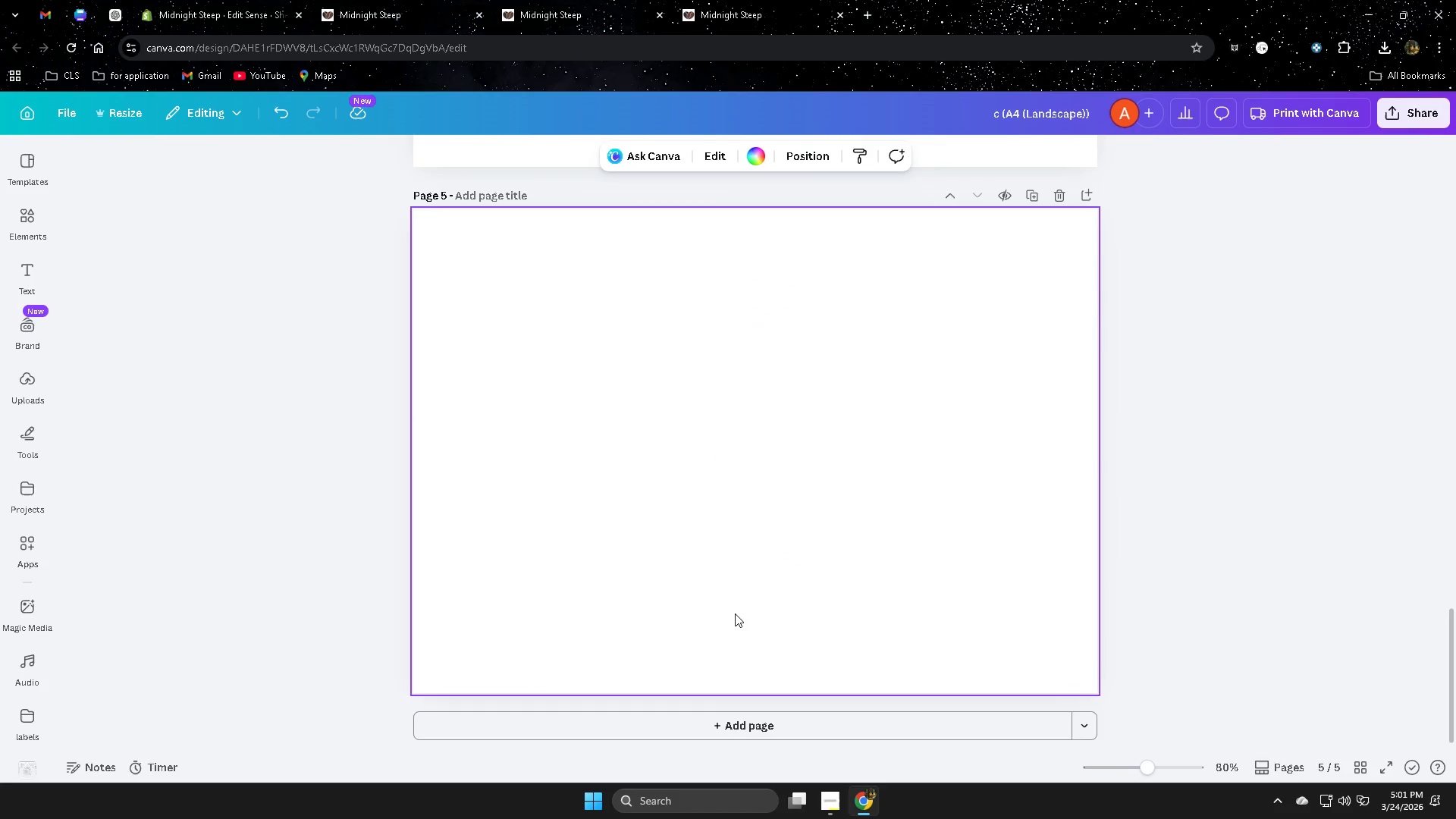 
hold_key(key=ControlLeft, duration=1.5)
 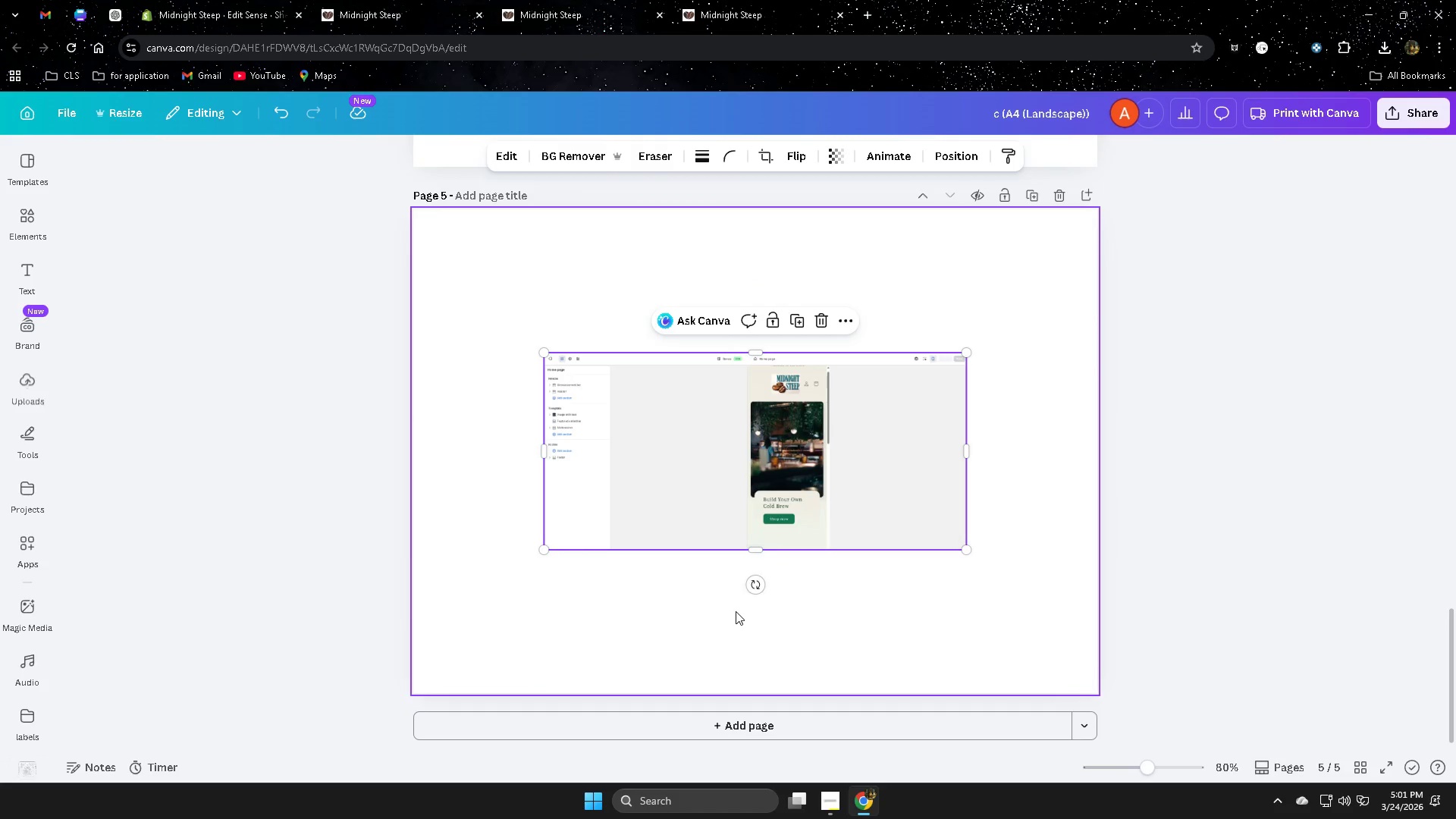 
key(Control+V)
 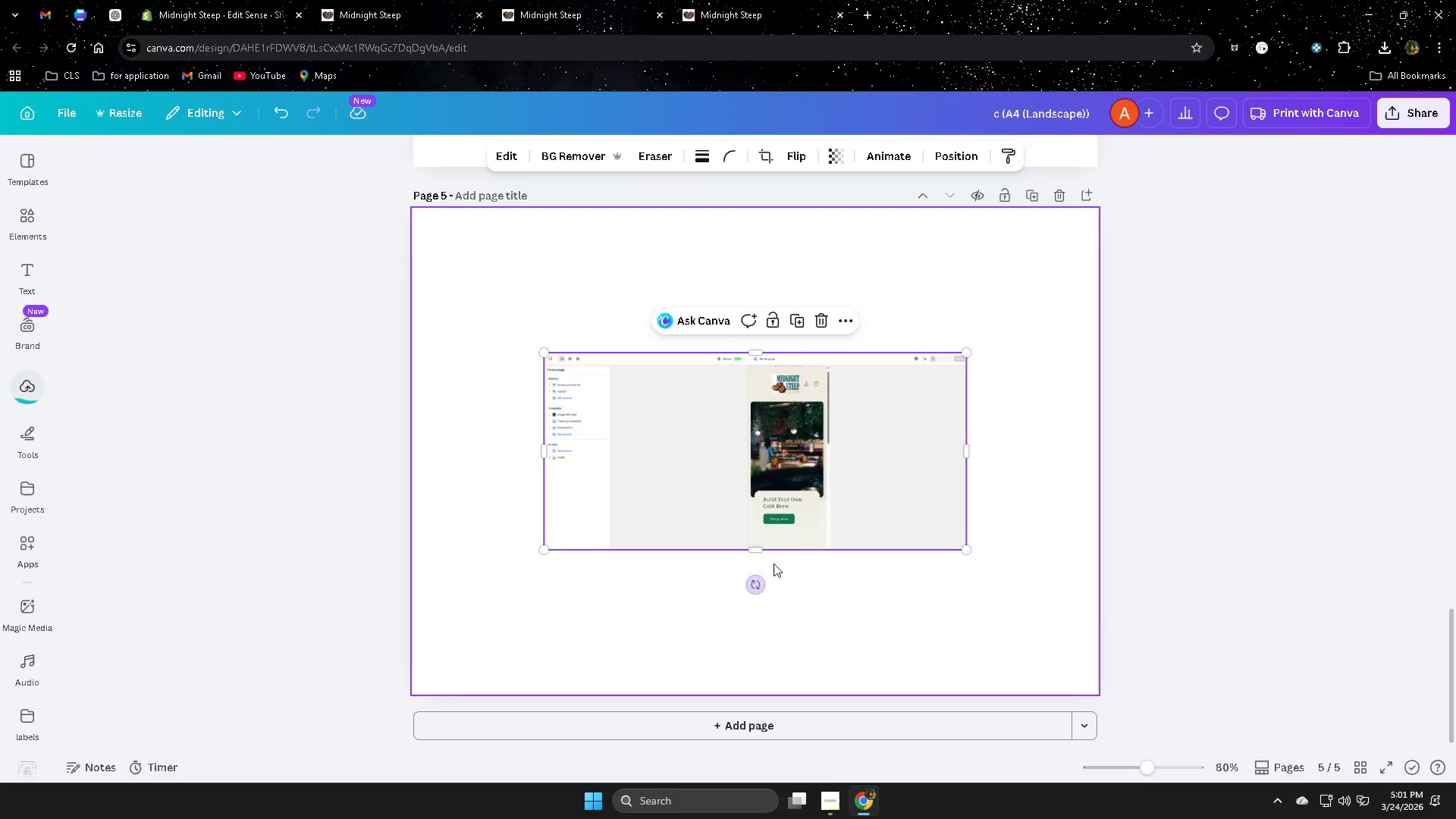 
left_click_drag(start_coordinate=[815, 525], to_coordinate=[689, 381])
 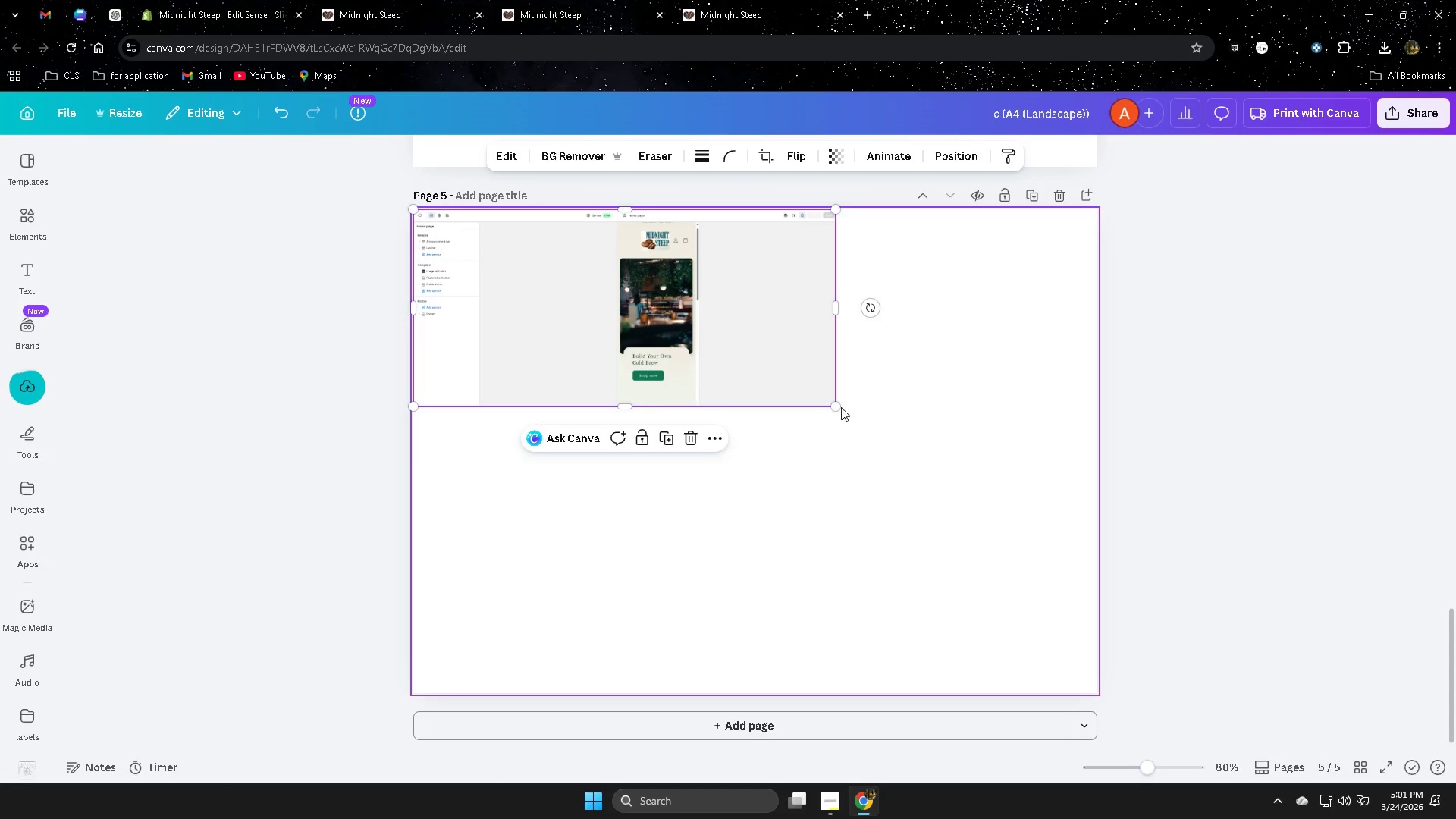 
left_click_drag(start_coordinate=[837, 406], to_coordinate=[1036, 657])
 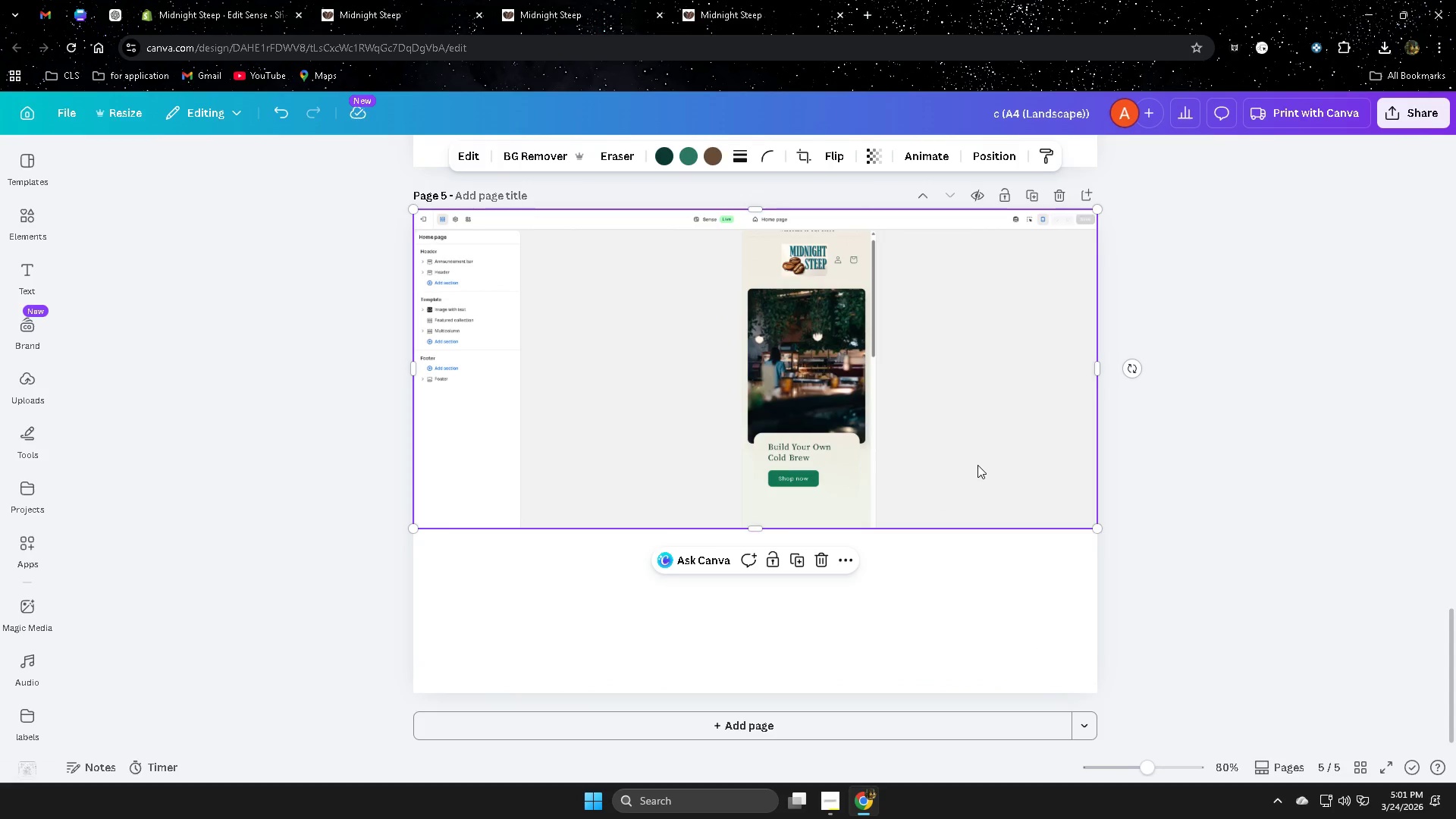 
left_click_drag(start_coordinate=[976, 463], to_coordinate=[973, 510])
 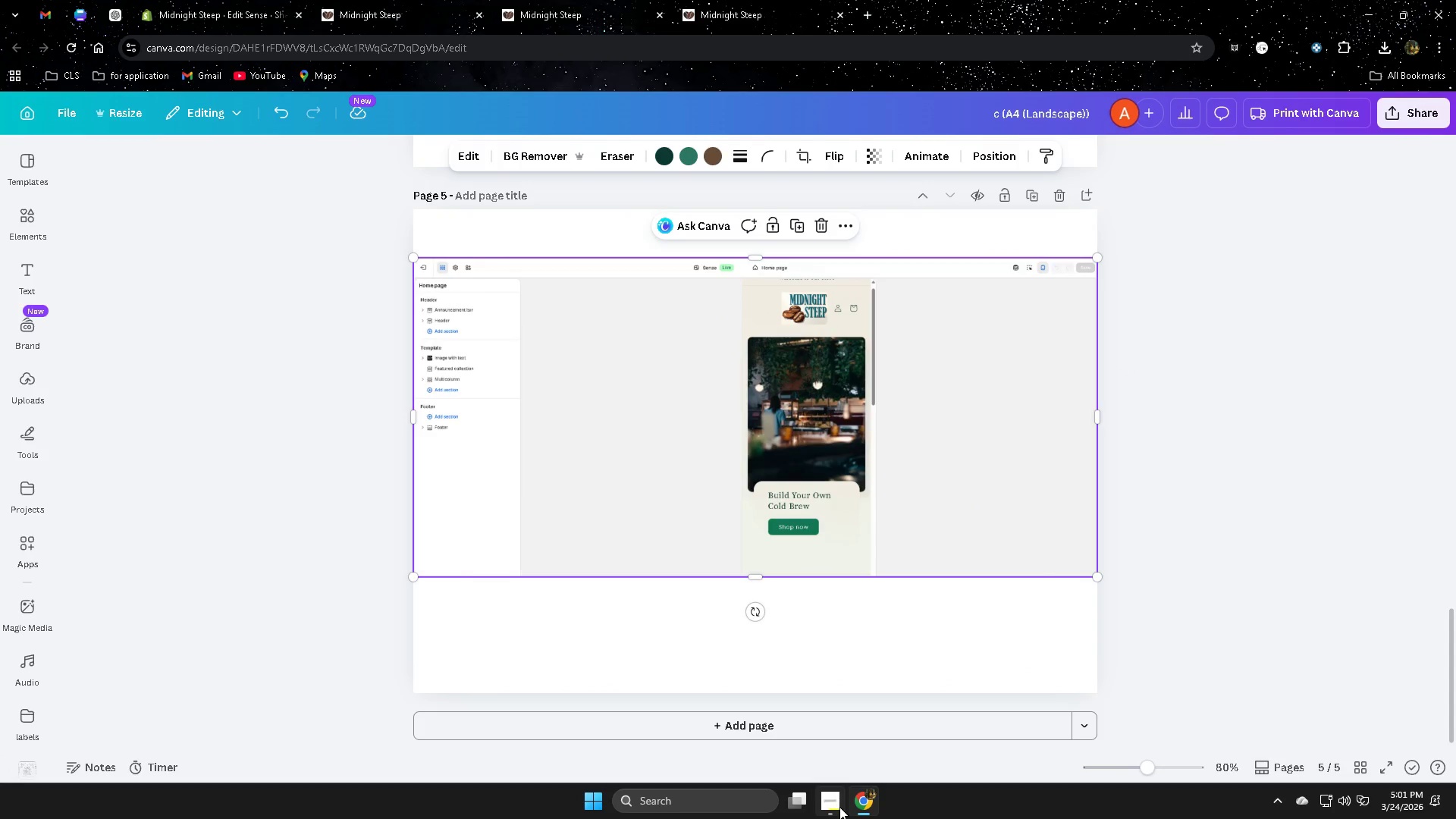 
left_click([834, 801])